 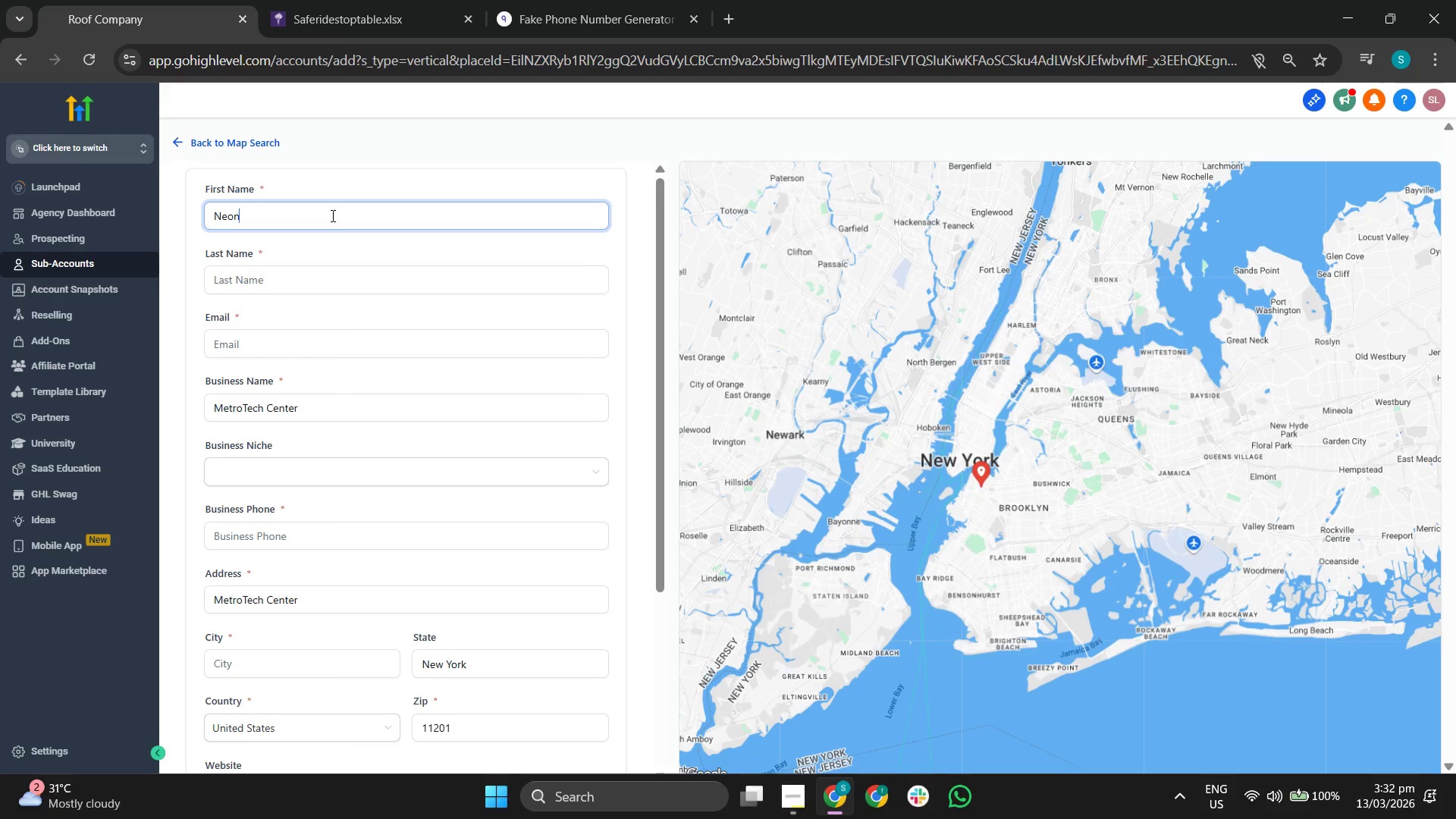 
left_click([332, 271])
 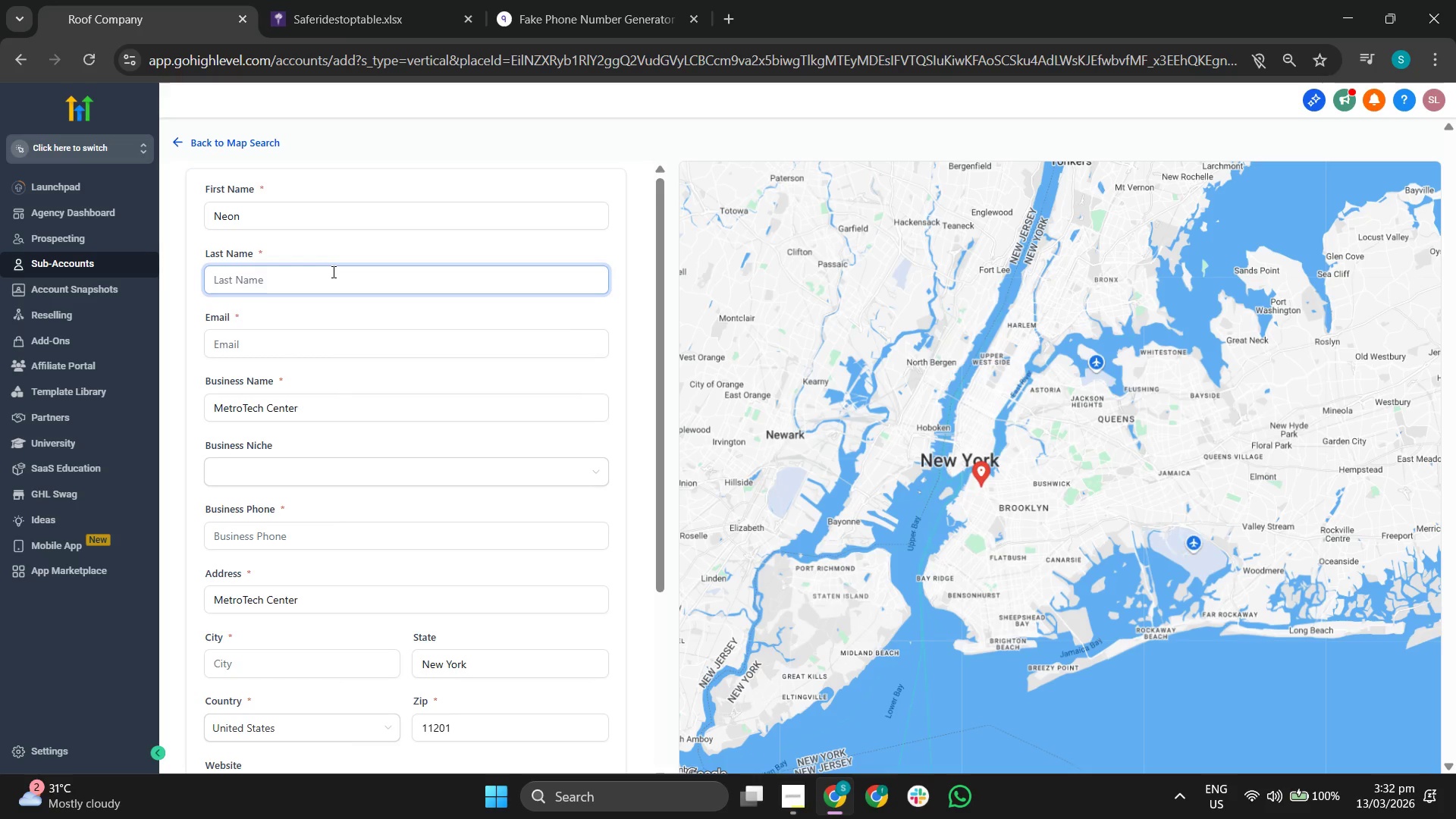 
type(Prism)
 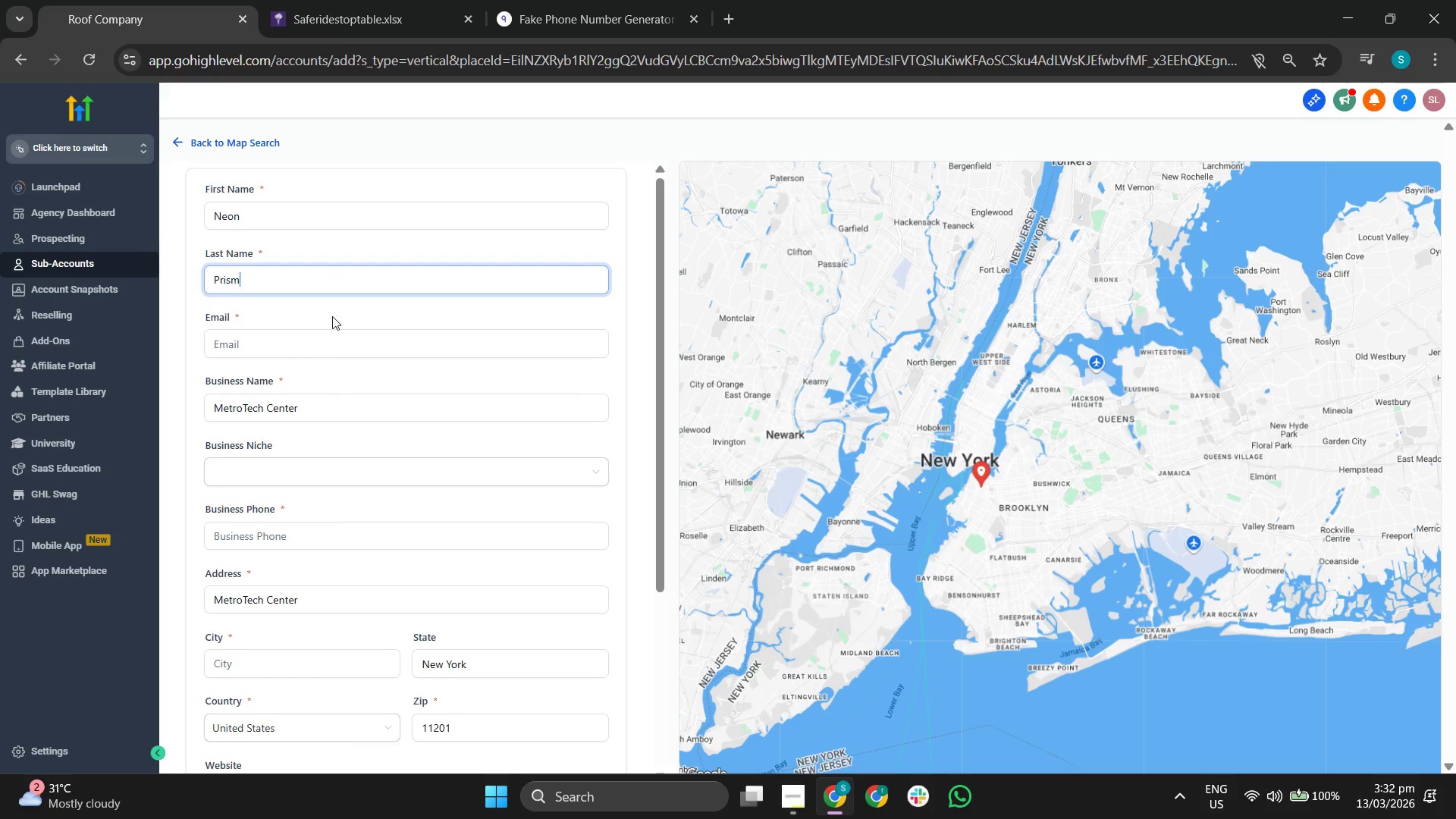 
left_click([331, 339])
 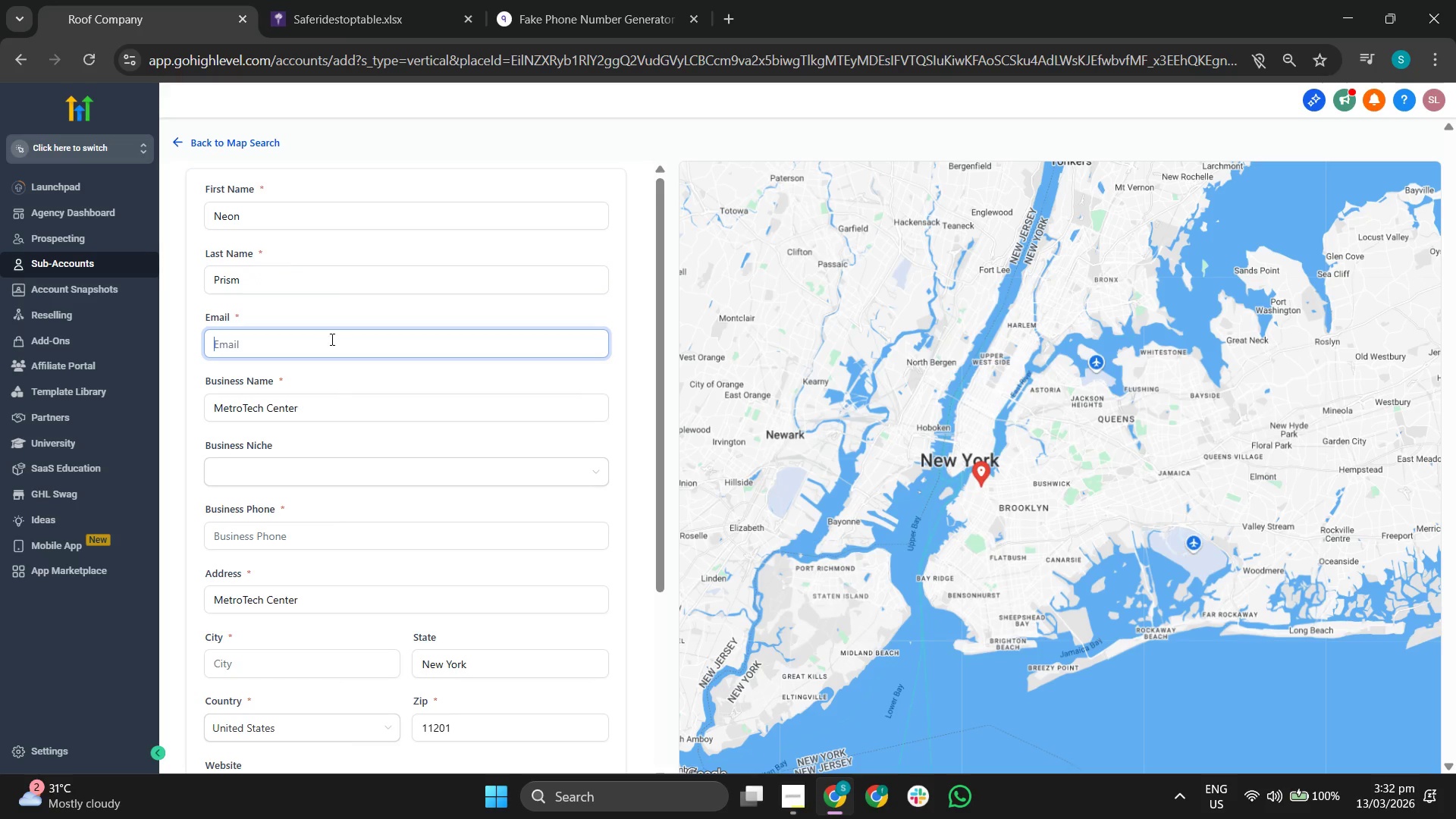 
type(neonprism@gmail.com)
 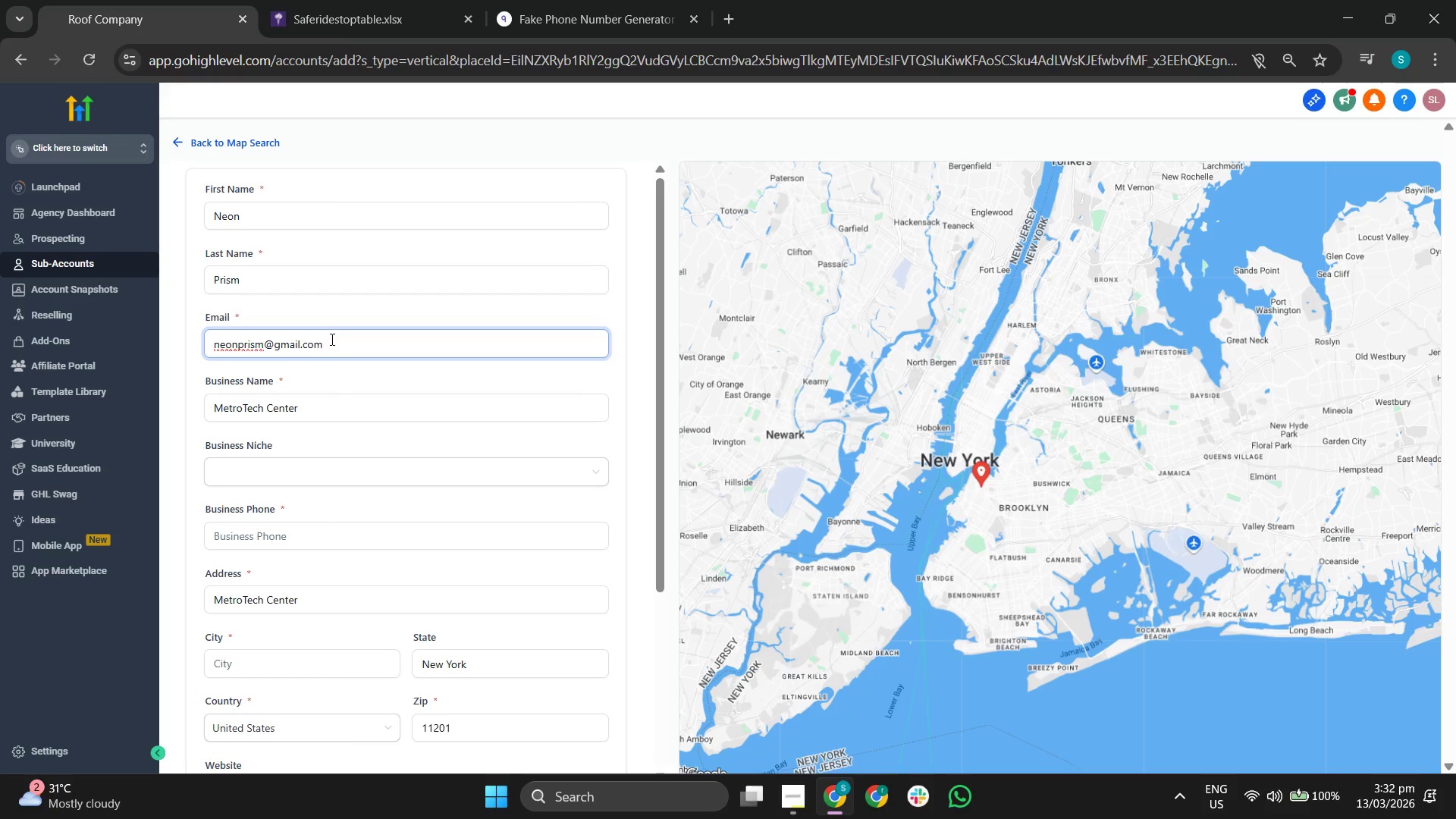 
wait(7.3)
 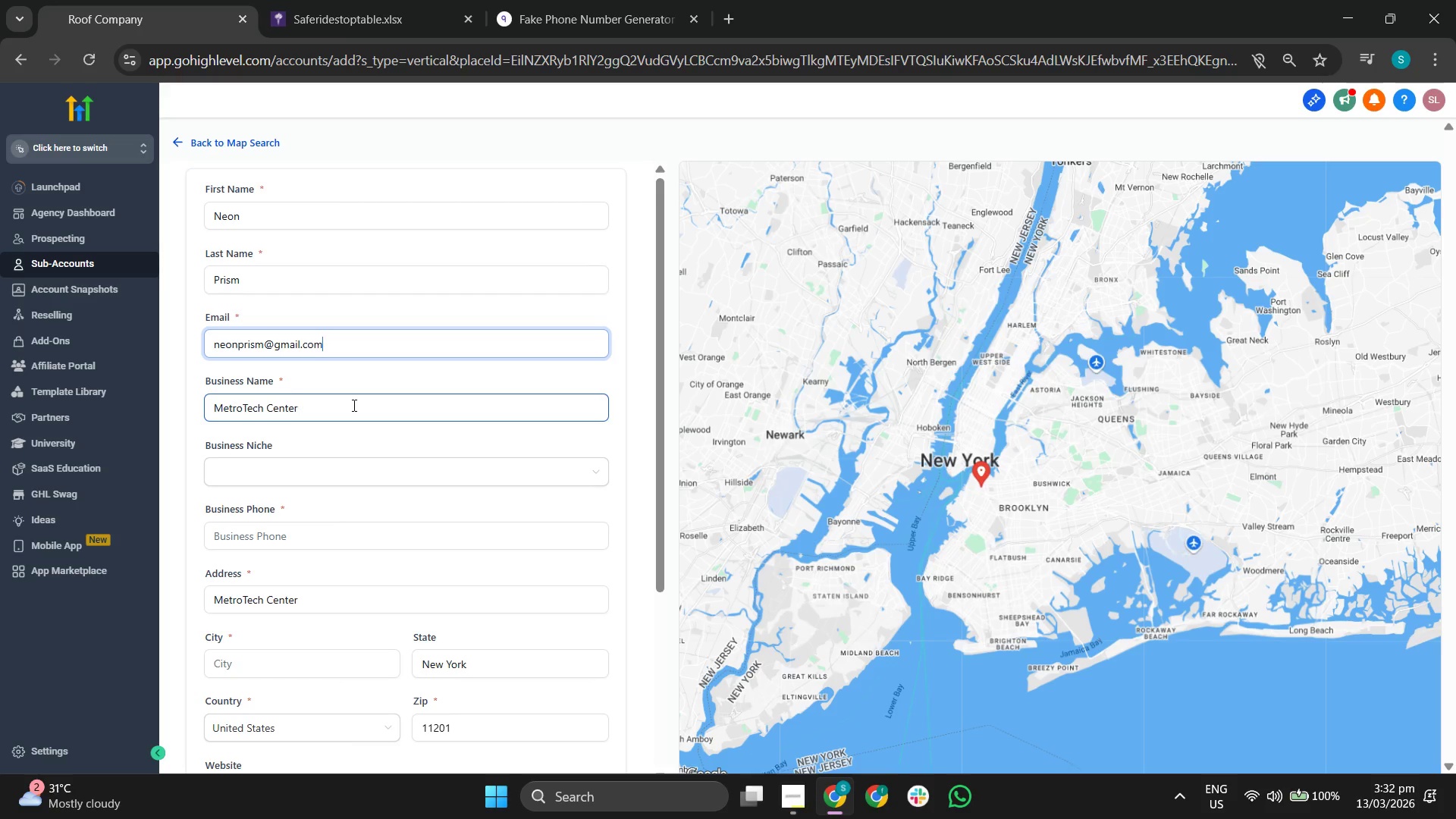 
double_click([368, 405])
 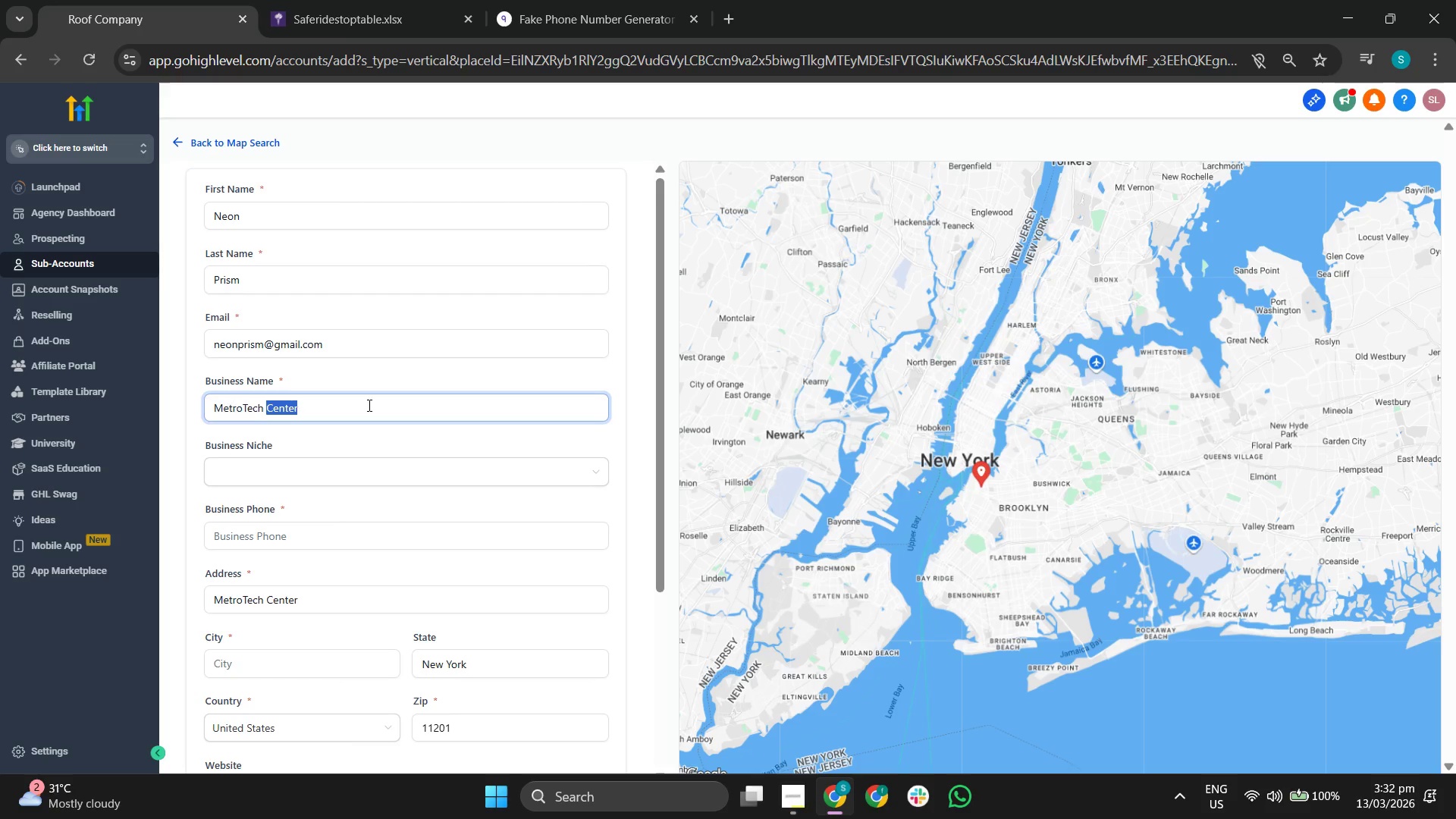 
triple_click([368, 405])
 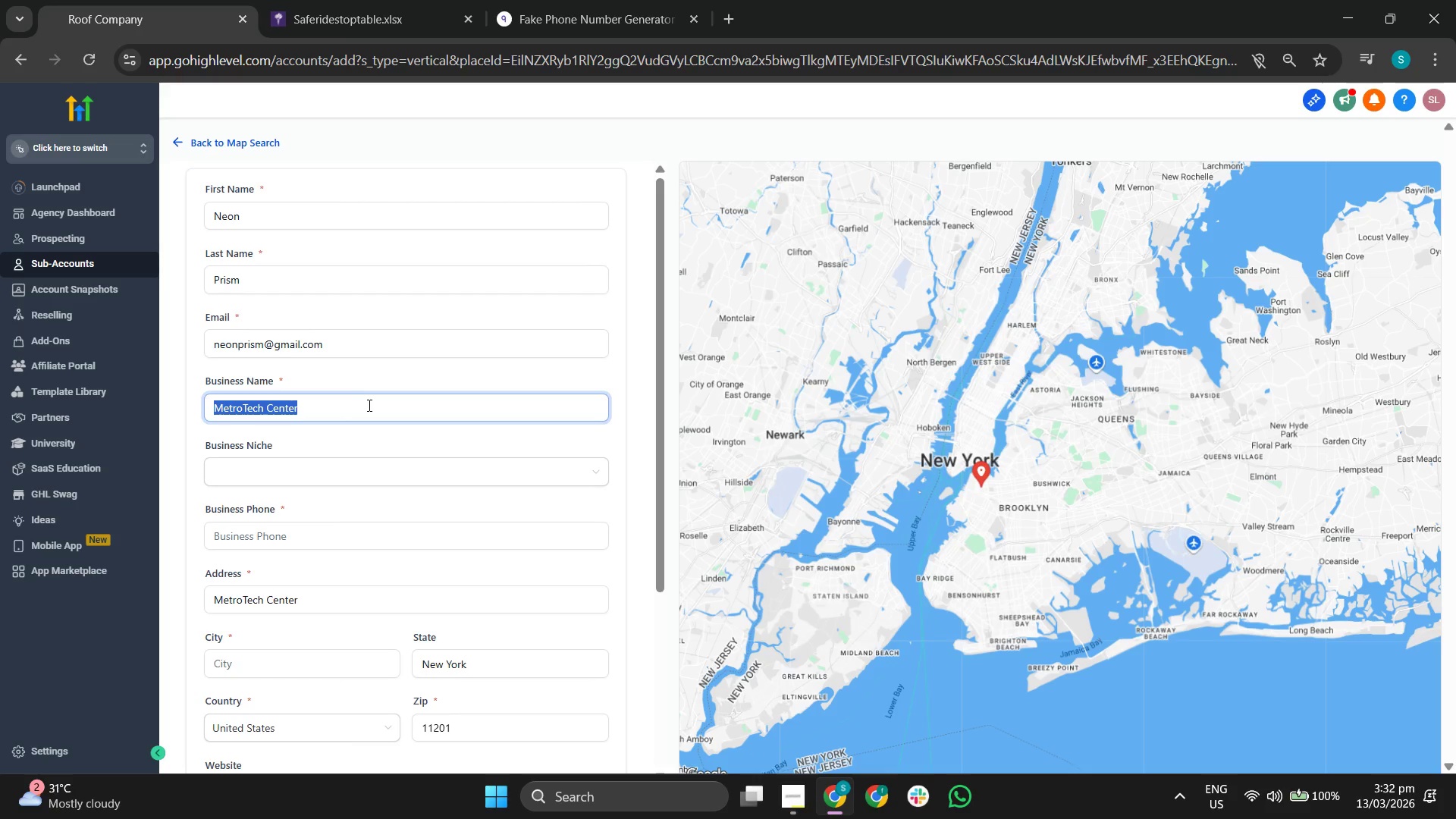 
type(Neon Prism)
 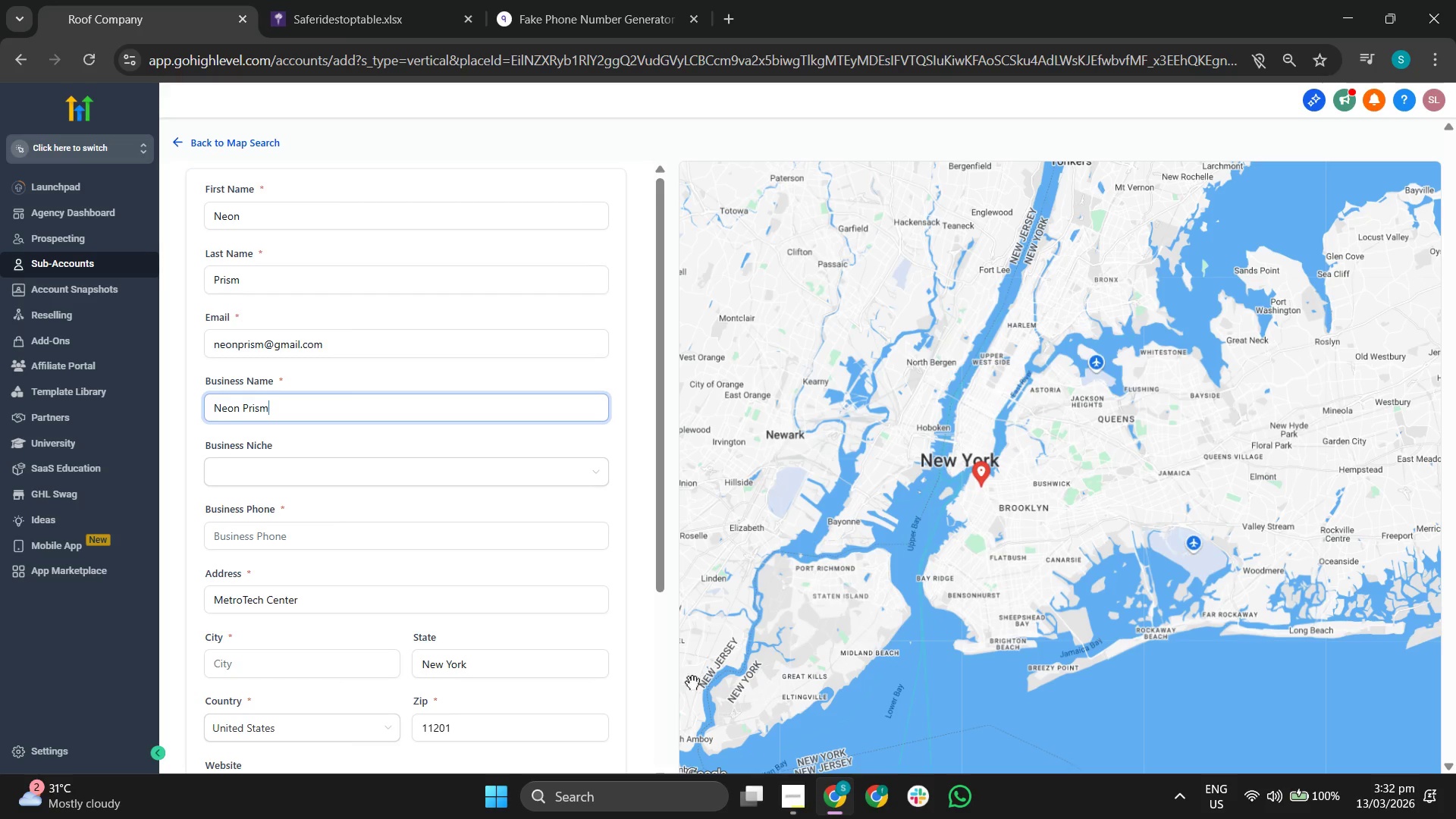 
left_click([788, 791])